 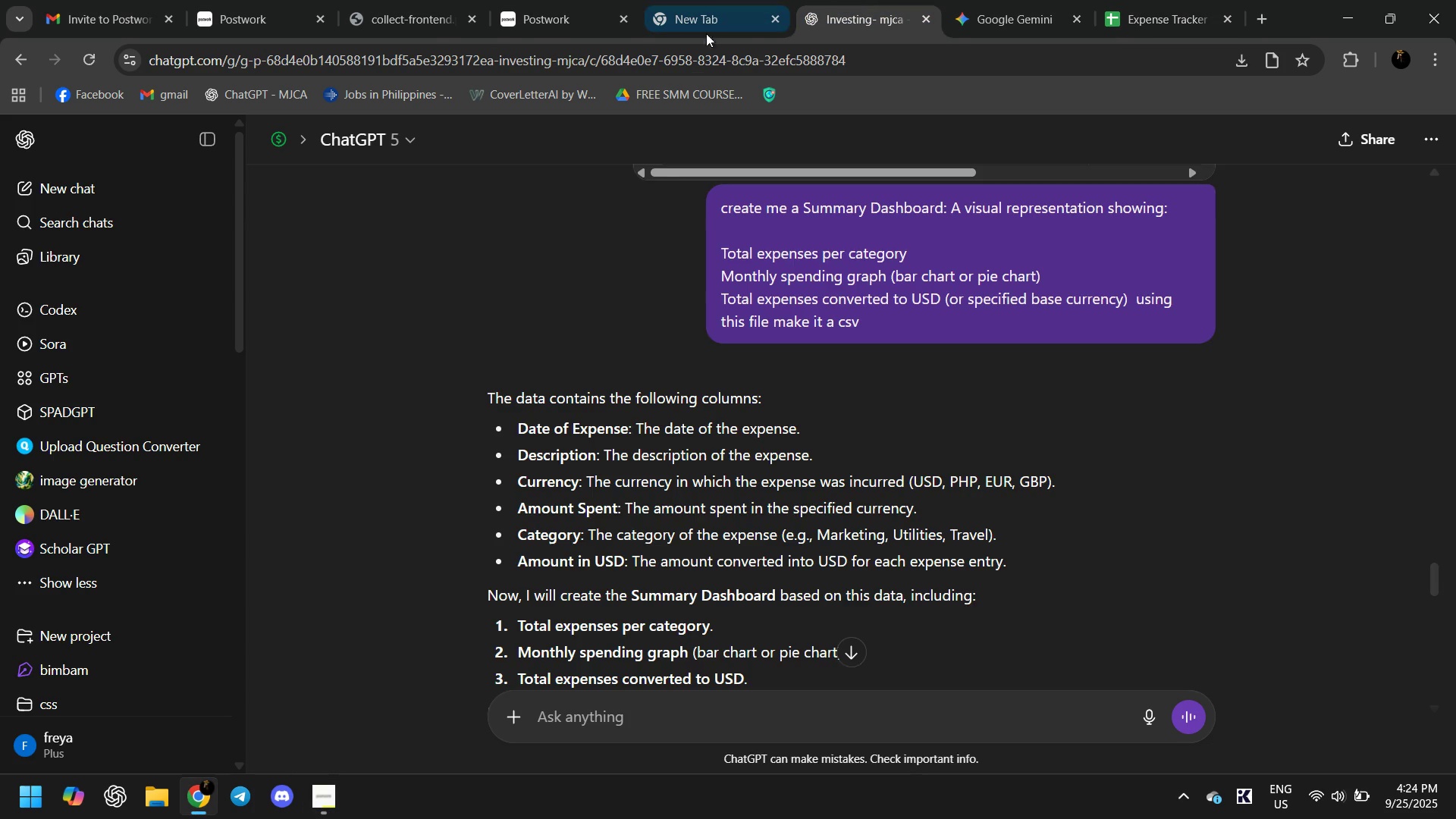 
scroll: coordinate [713, 673], scroll_direction: down, amount: 3.0
 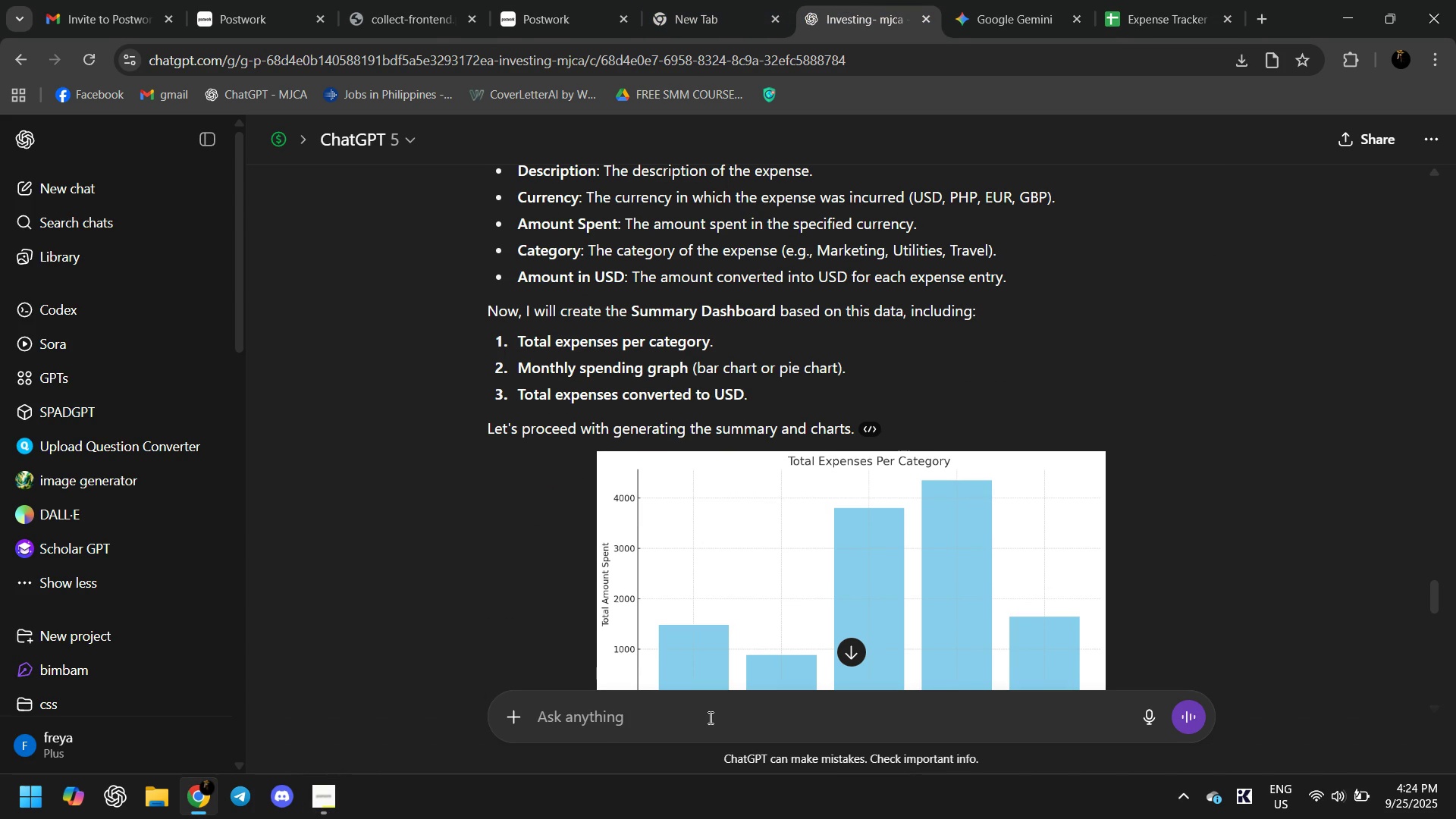 
left_click([709, 717])
 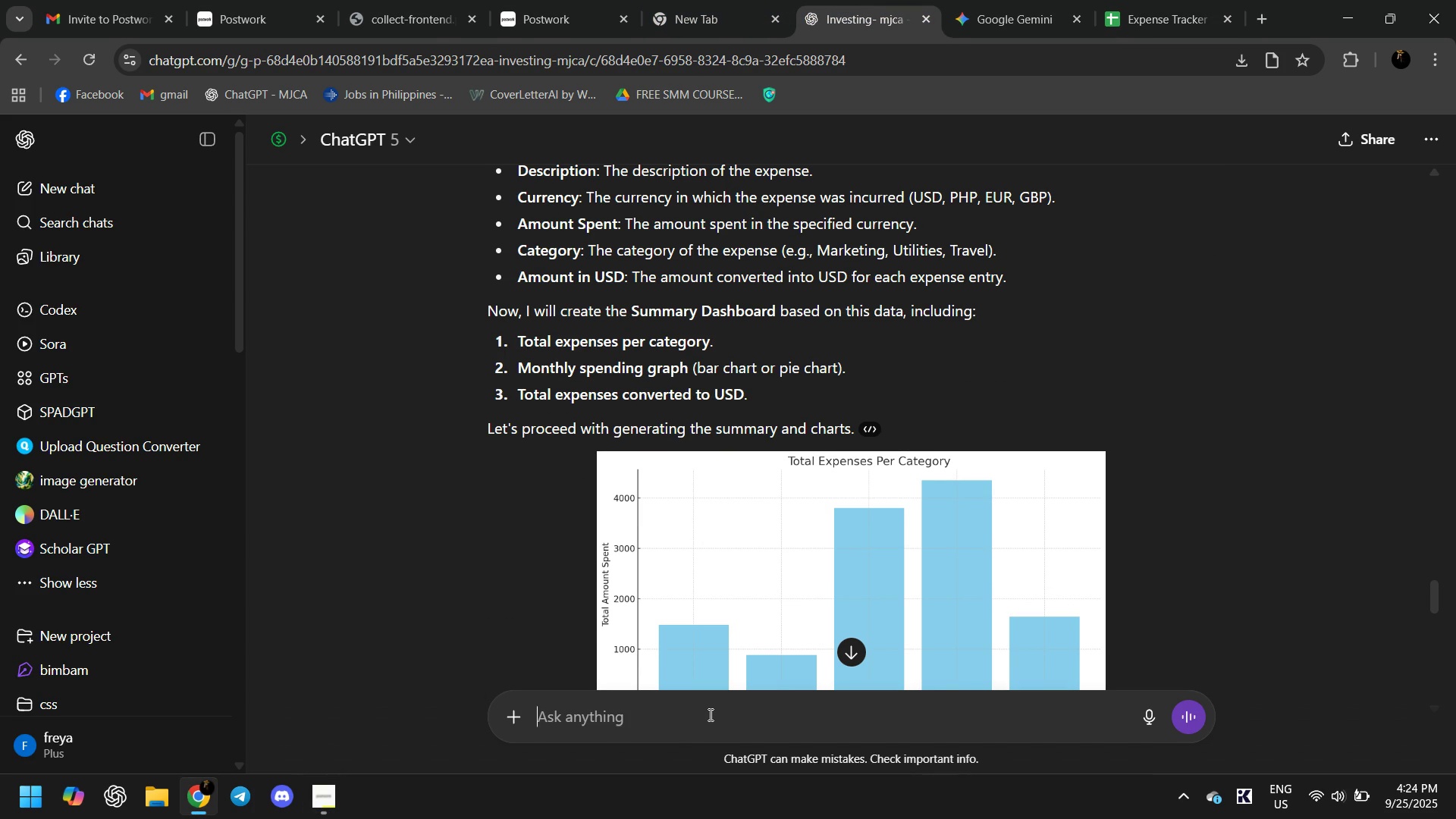 
type(create me a )
 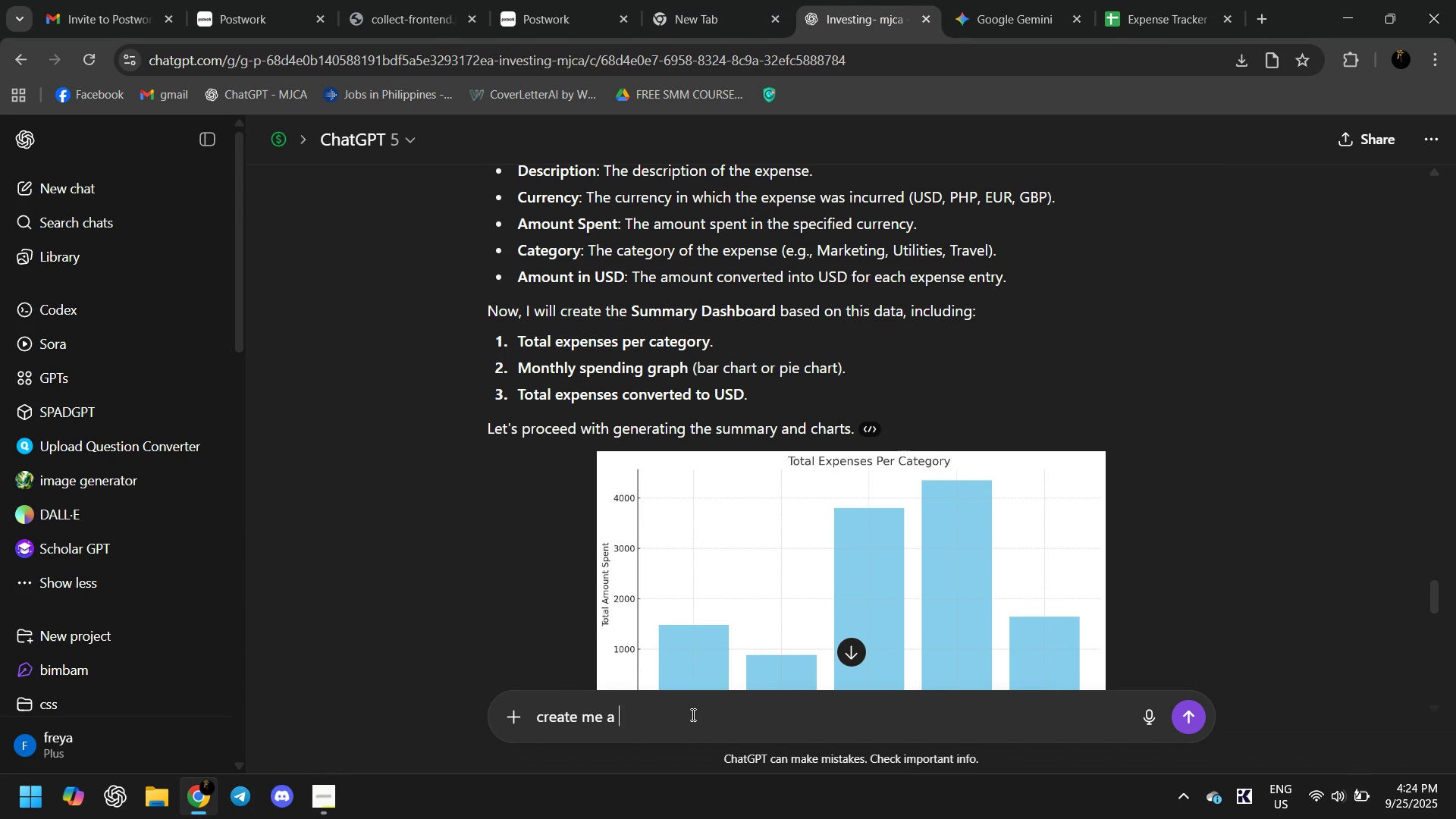 
key(Control+ControlLeft)
 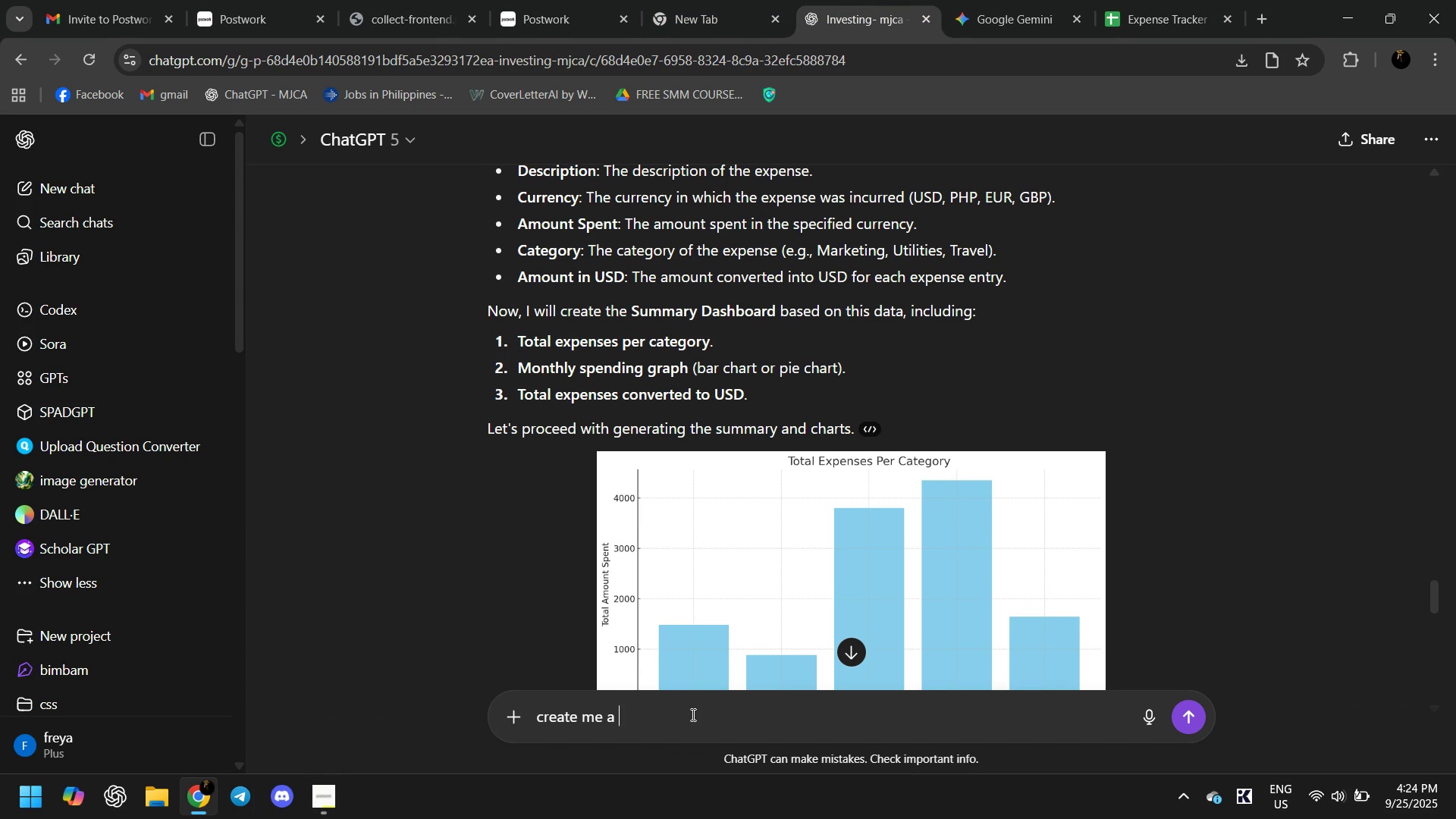 
key(Control+V)
 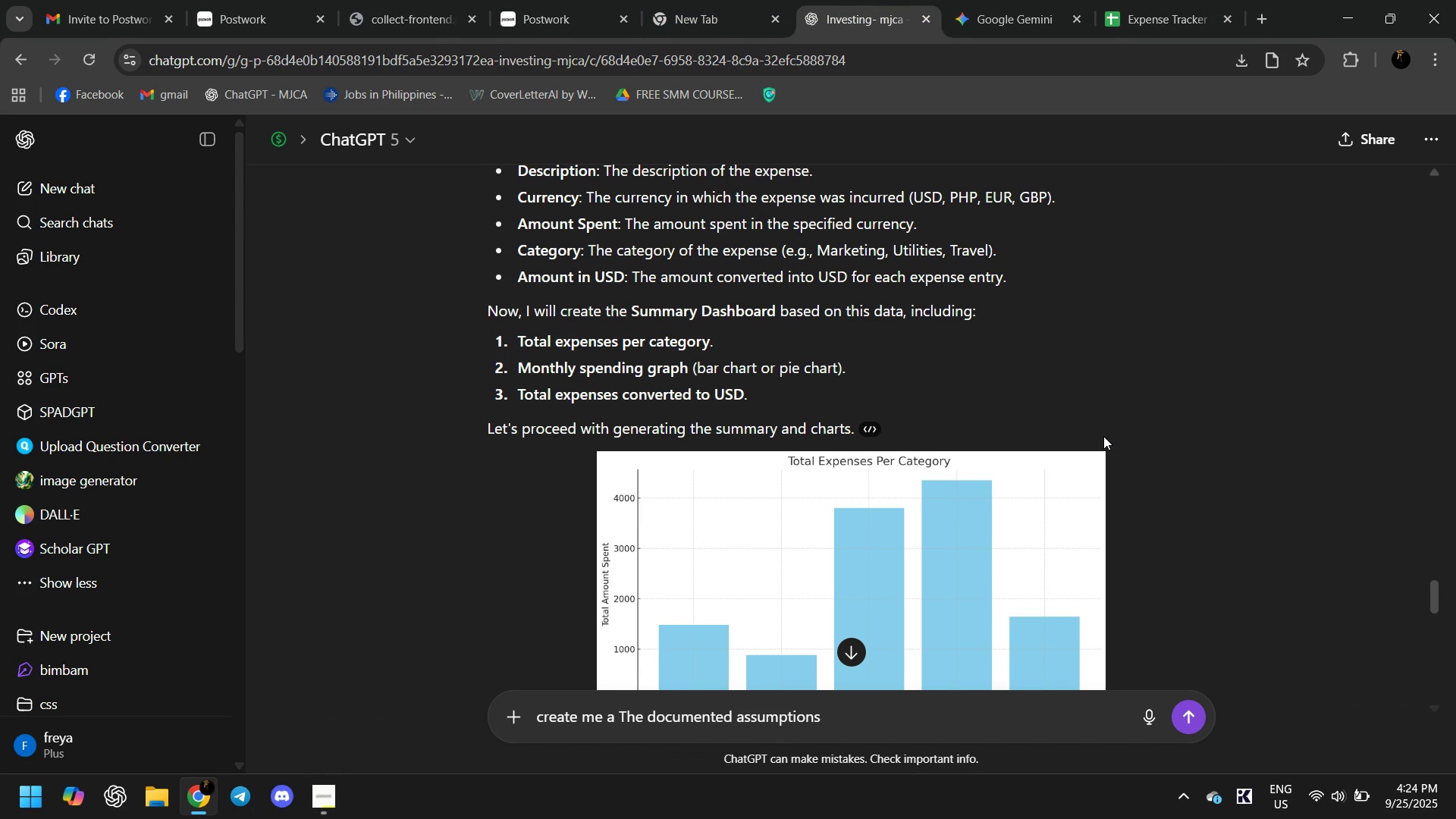 
type( using my )
 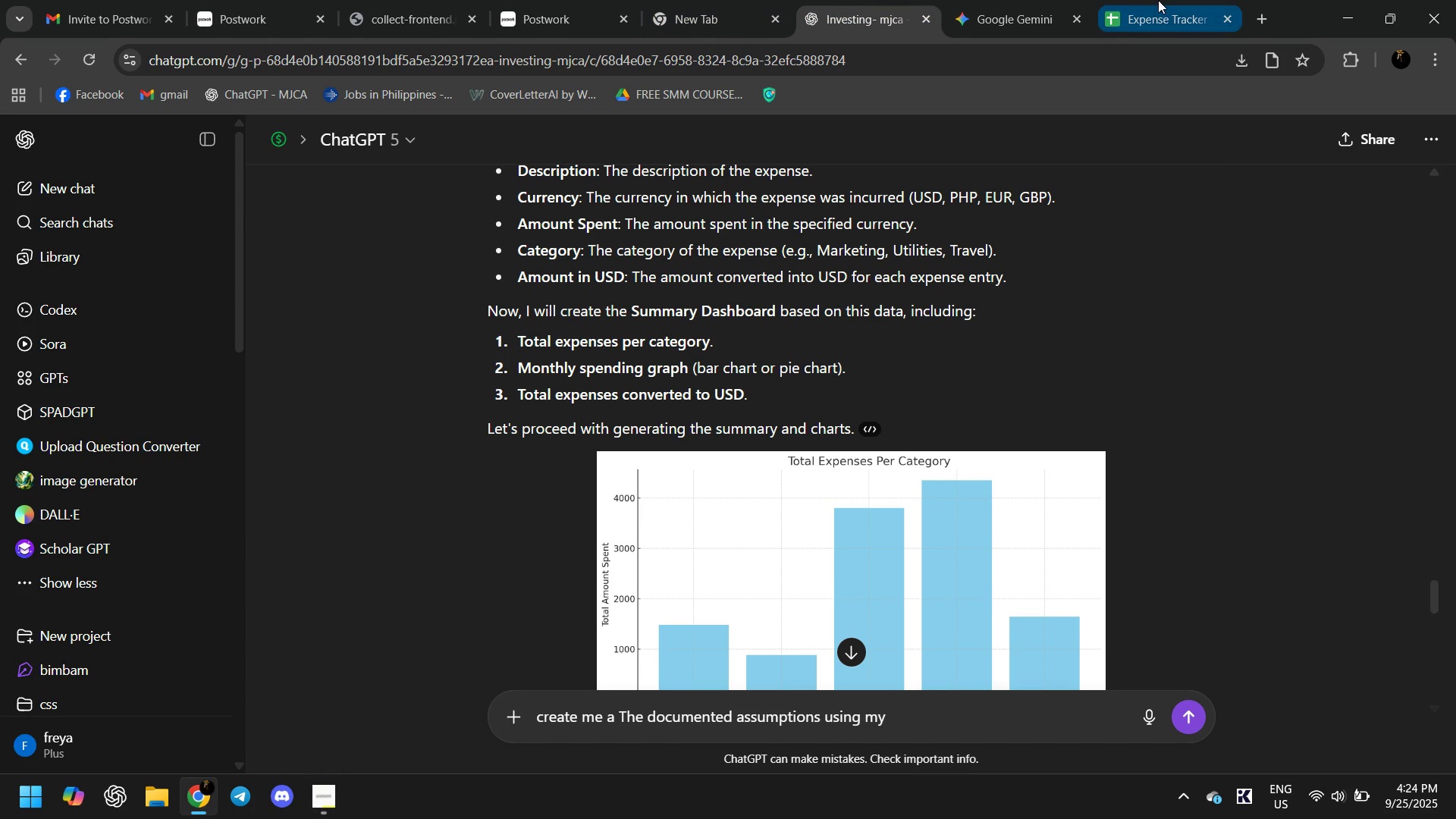 
left_click([1158, 0])
 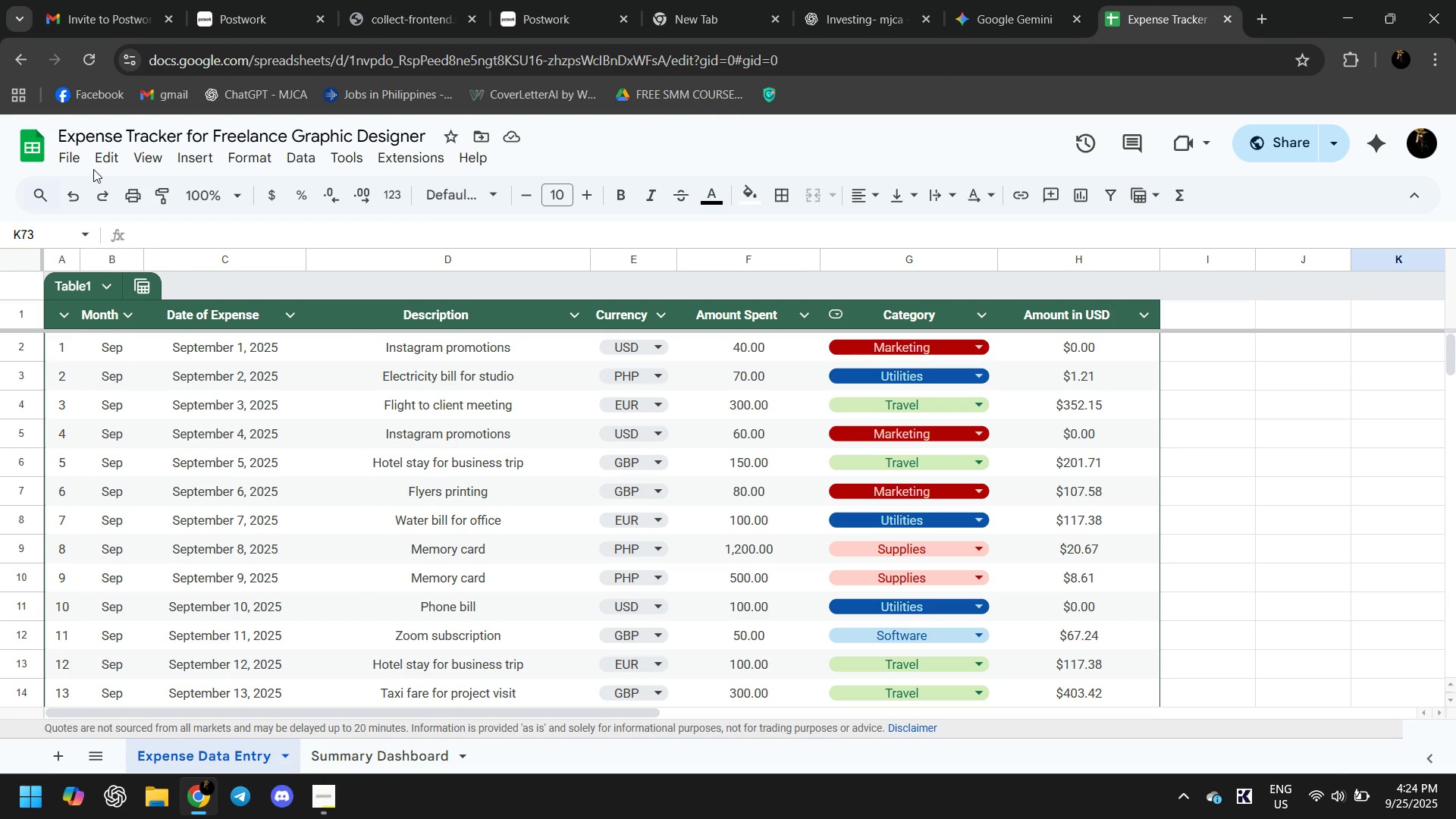 
left_click([73, 154])
 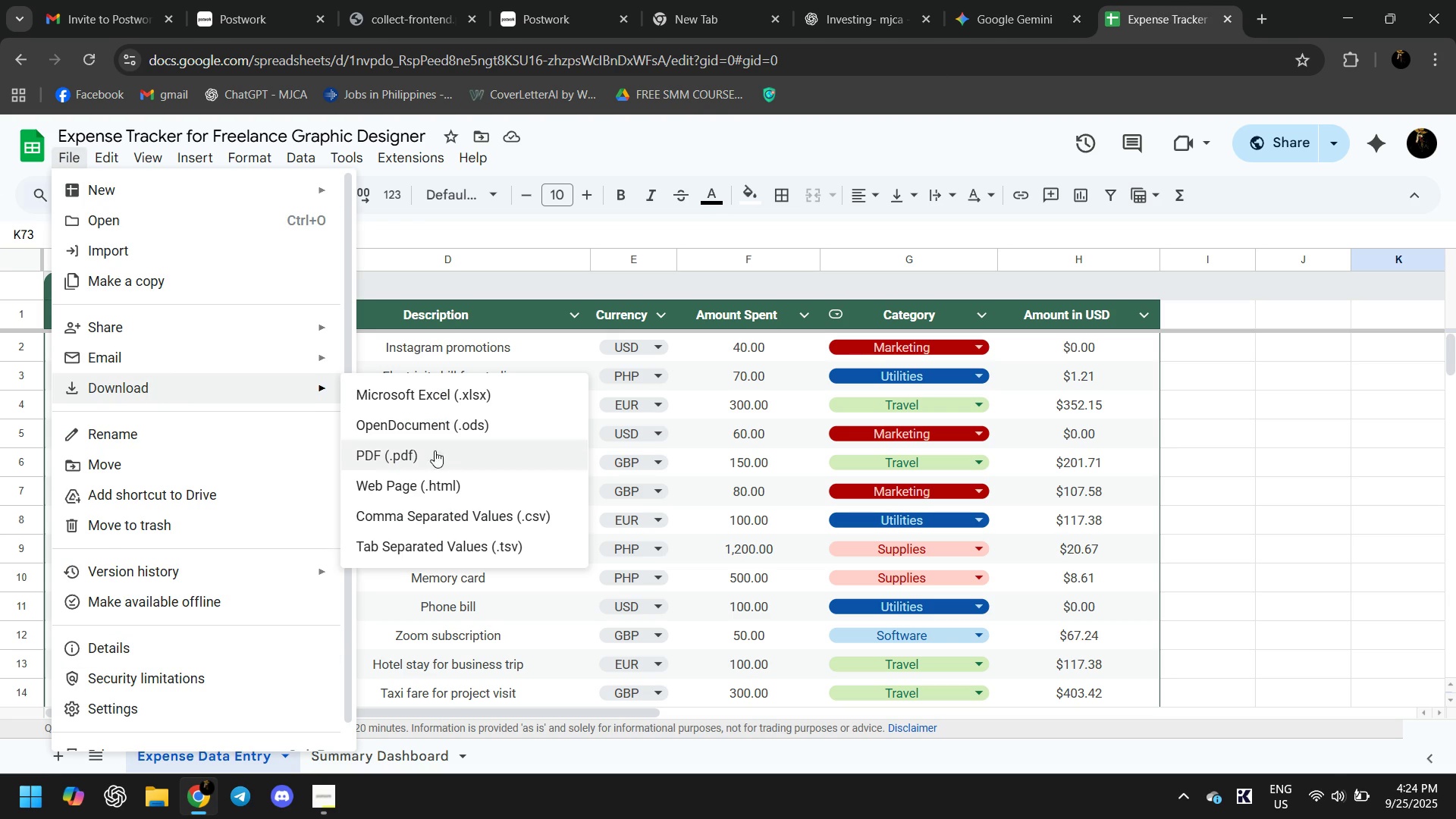 
left_click([437, 513])
 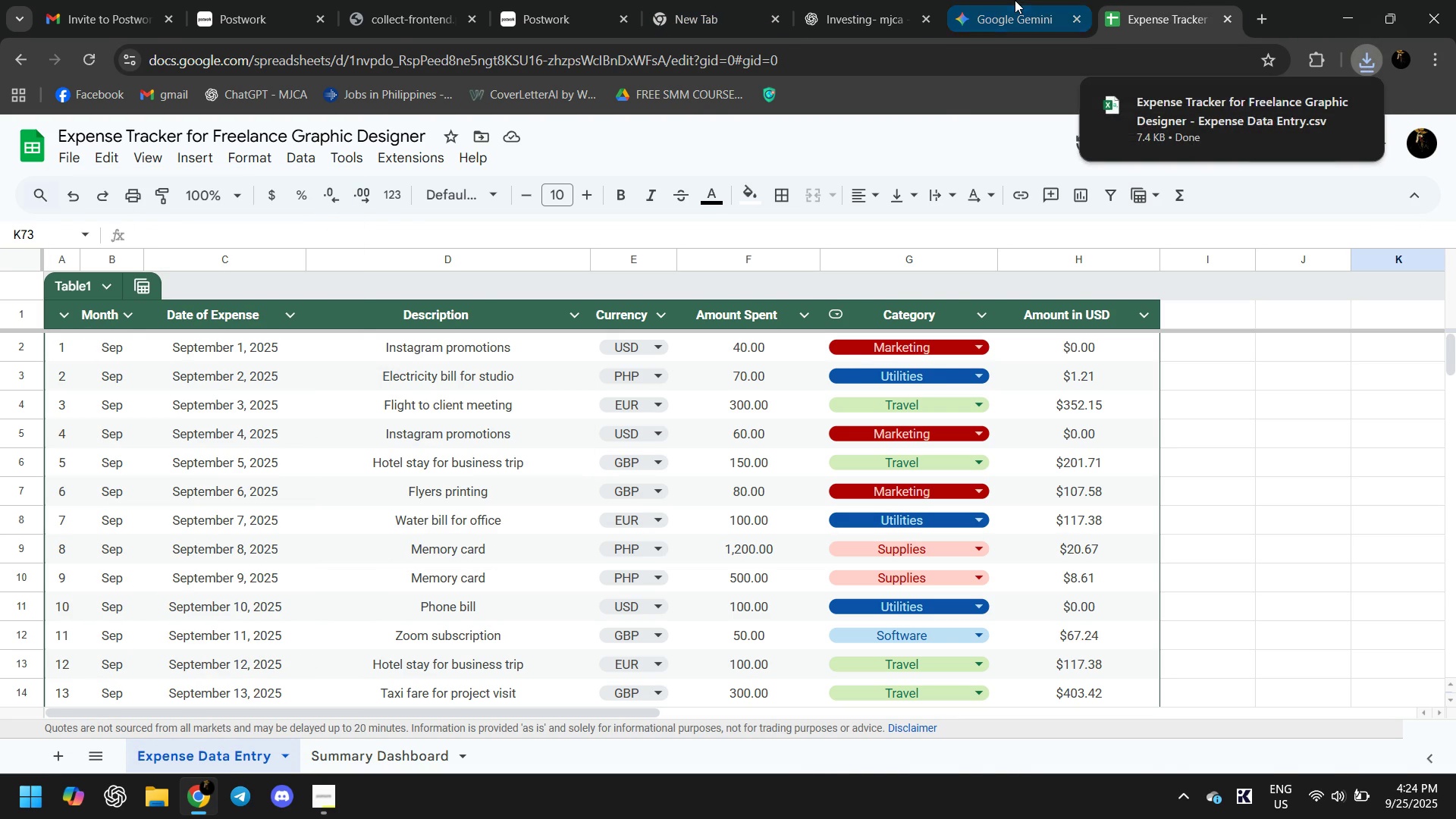 
left_click([1015, 0])
 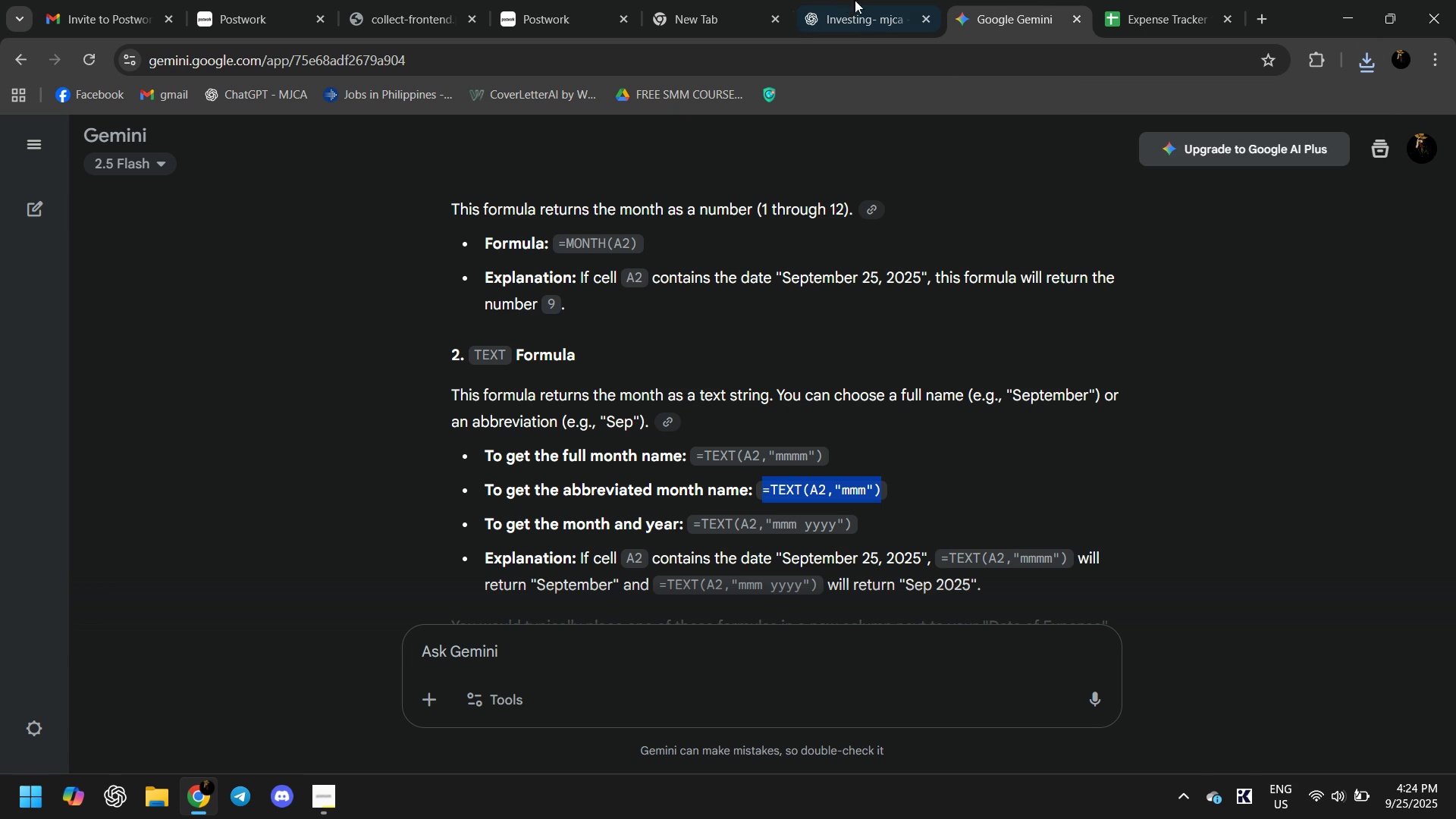 
left_click([862, 0])
 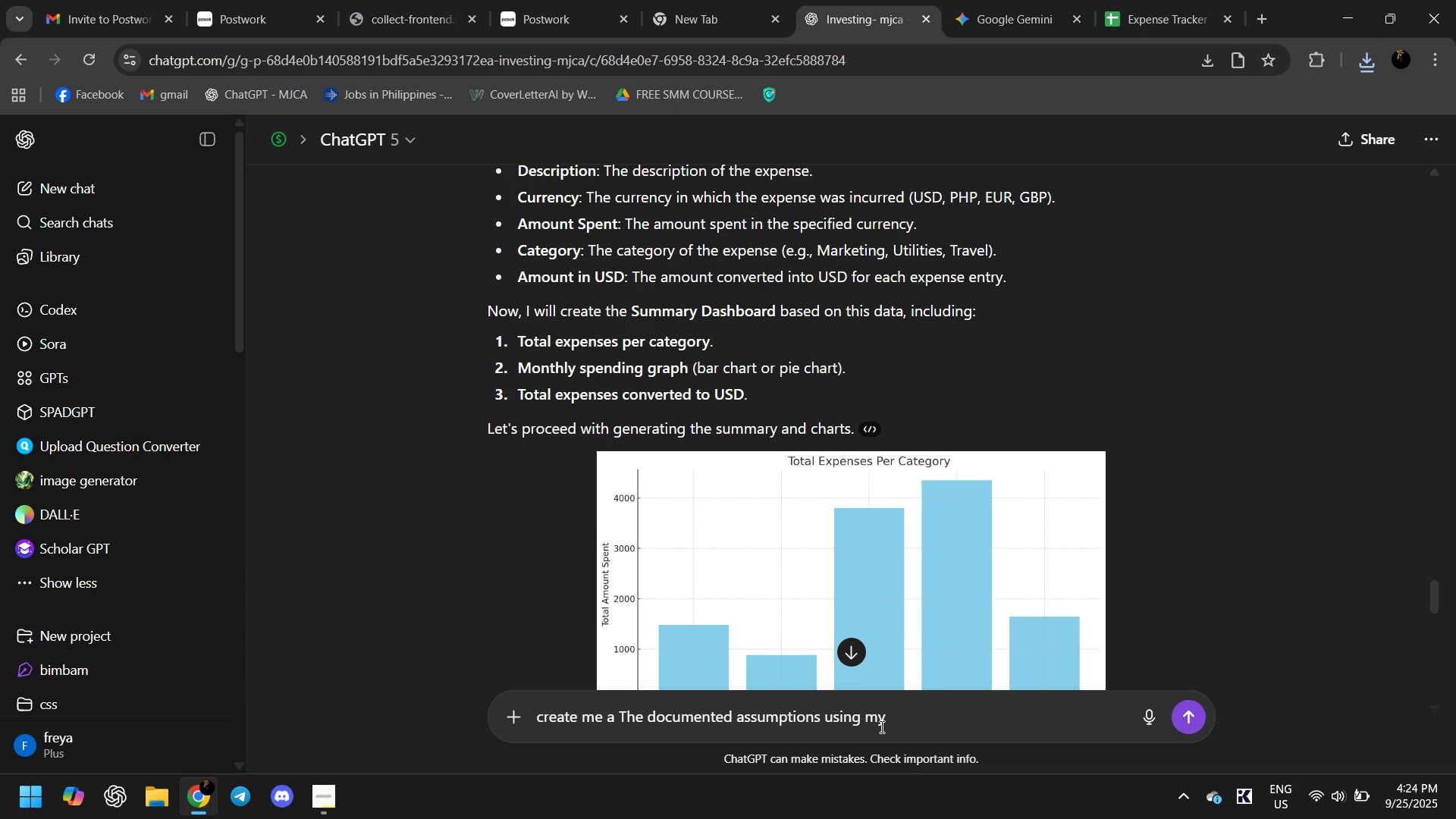 
type(file )